 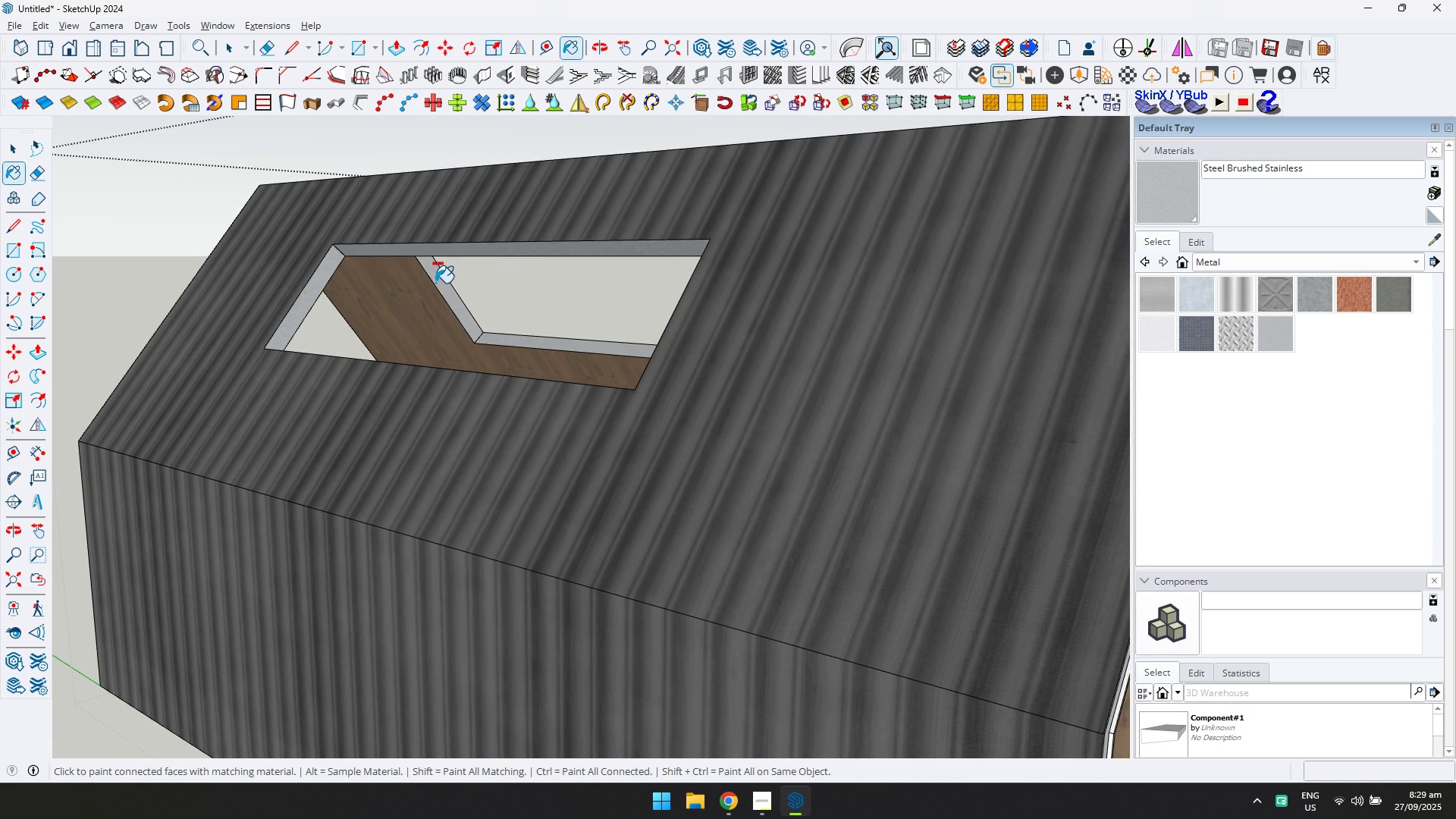 
scroll: coordinate [644, 430], scroll_direction: down, amount: 7.0
 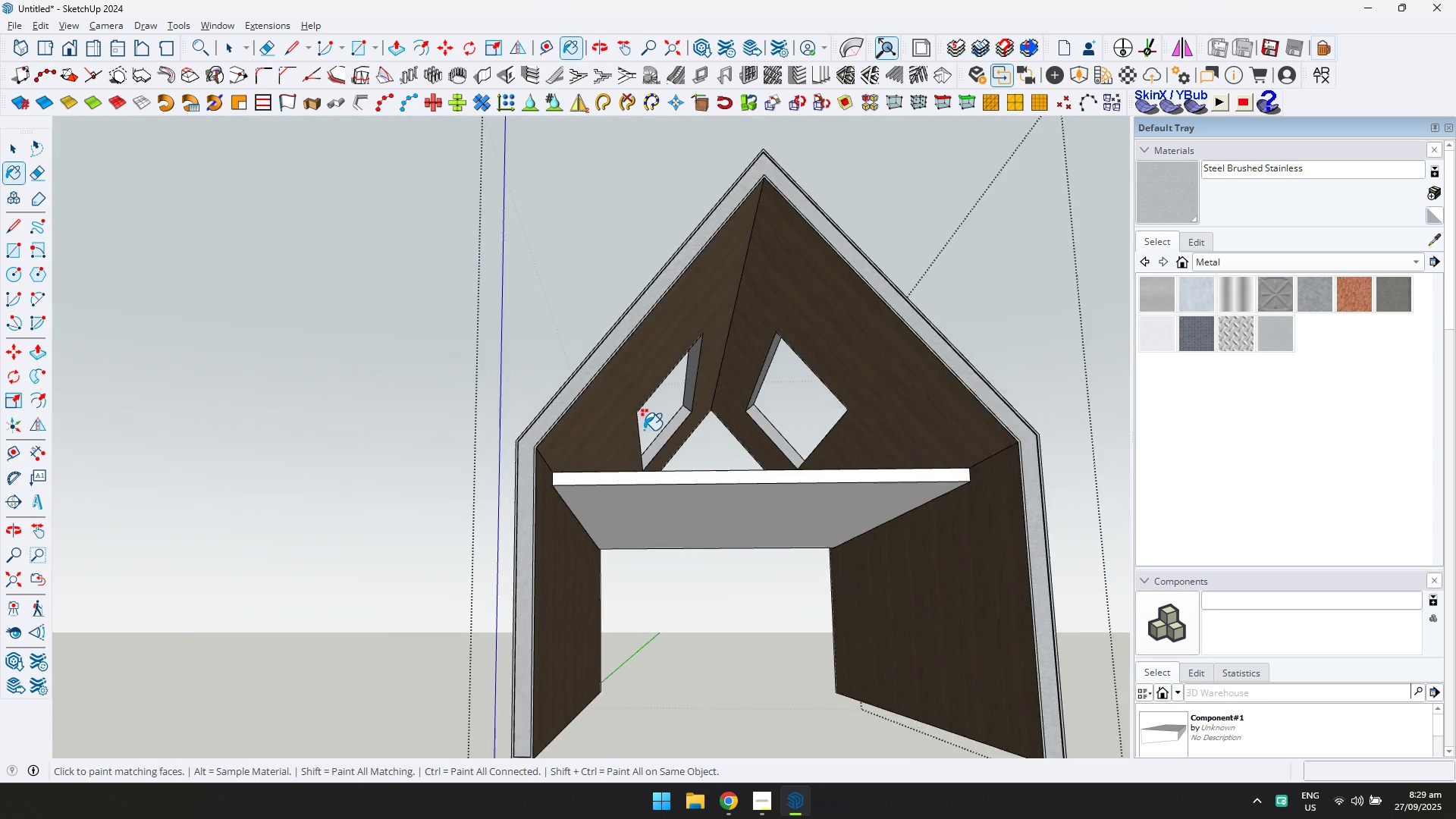 
key(Shift+ShiftLeft)
 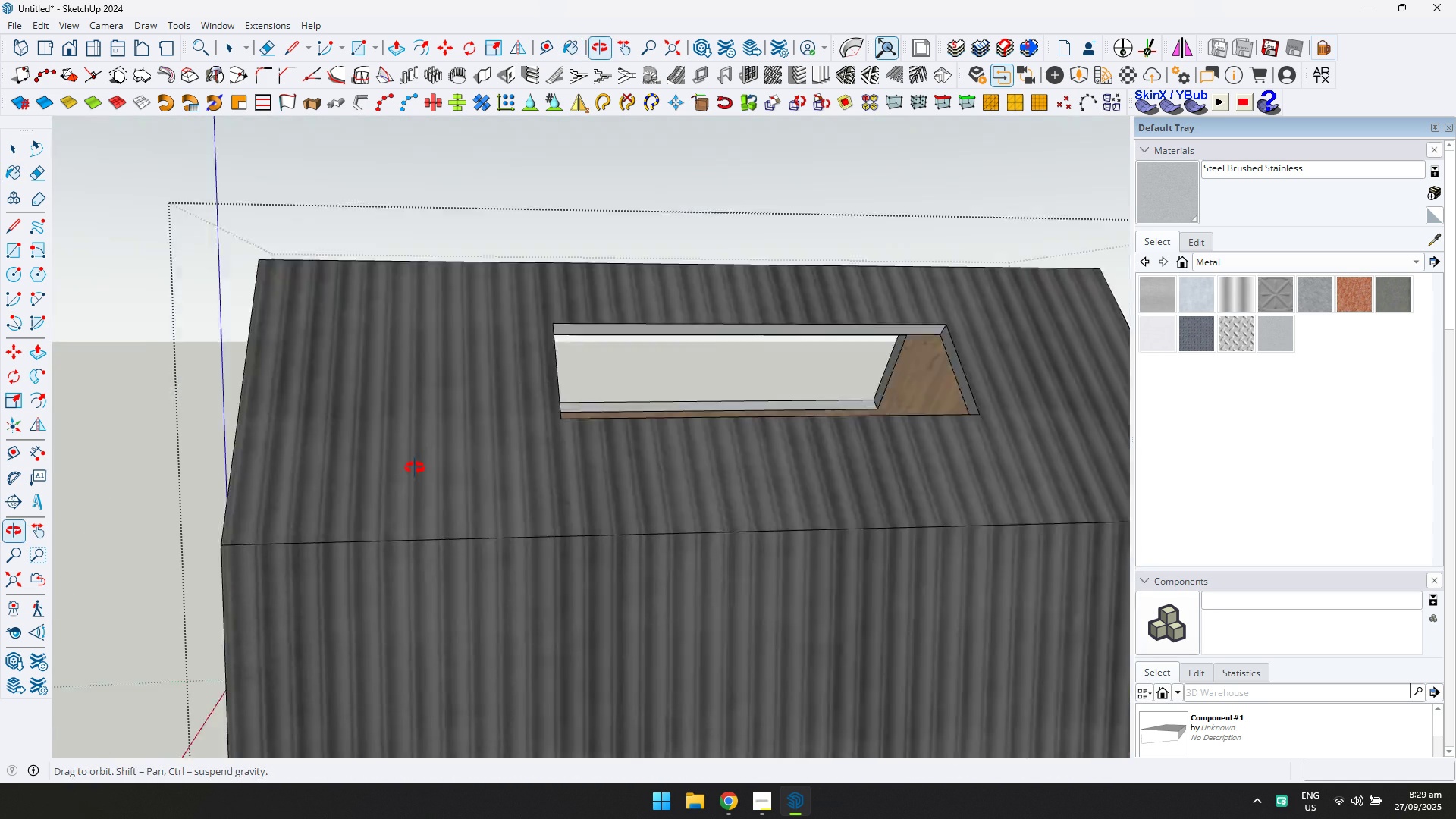 
scroll: coordinate [850, 446], scroll_direction: down, amount: 2.0
 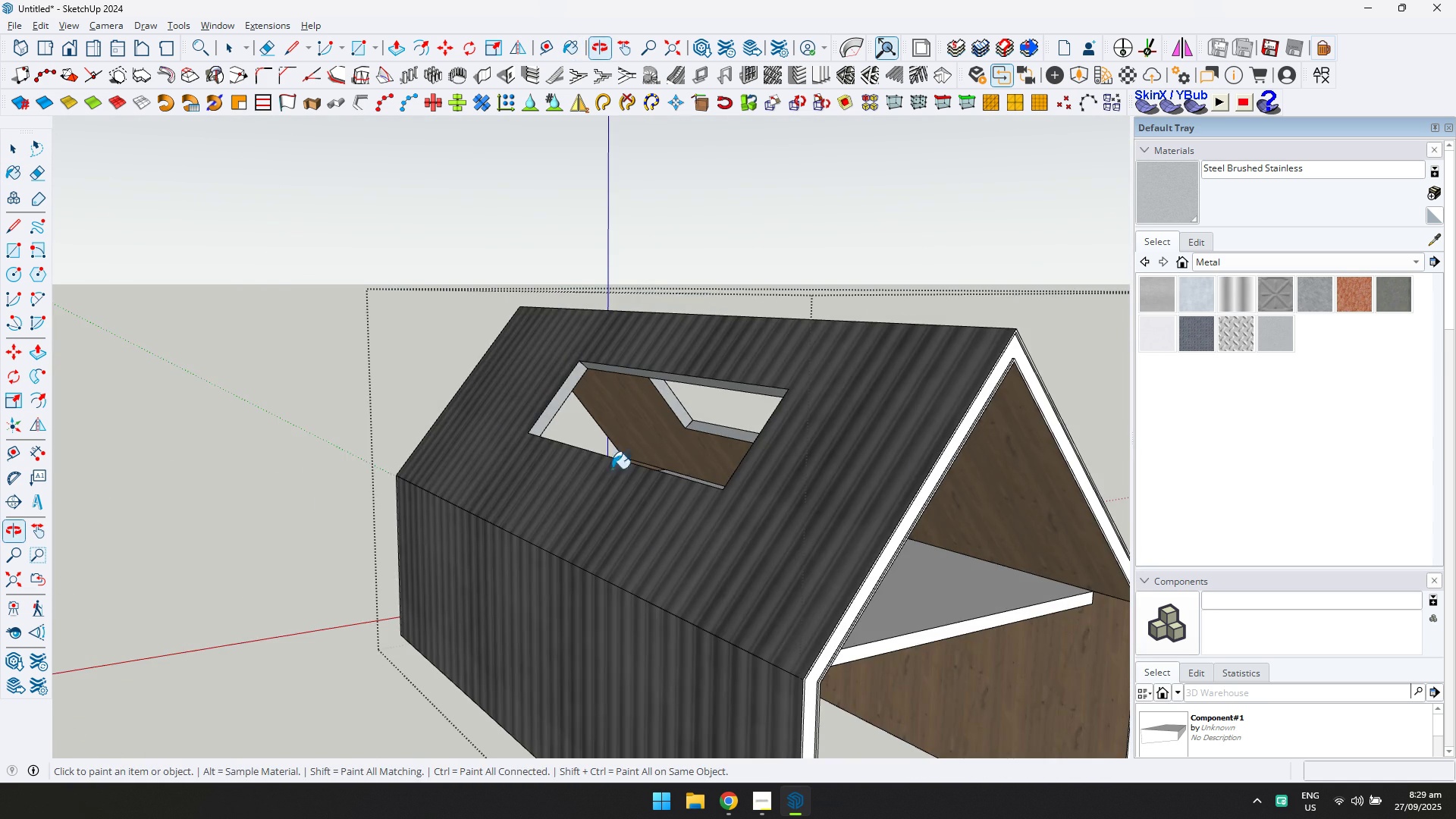 
key(Shift+ShiftLeft)